 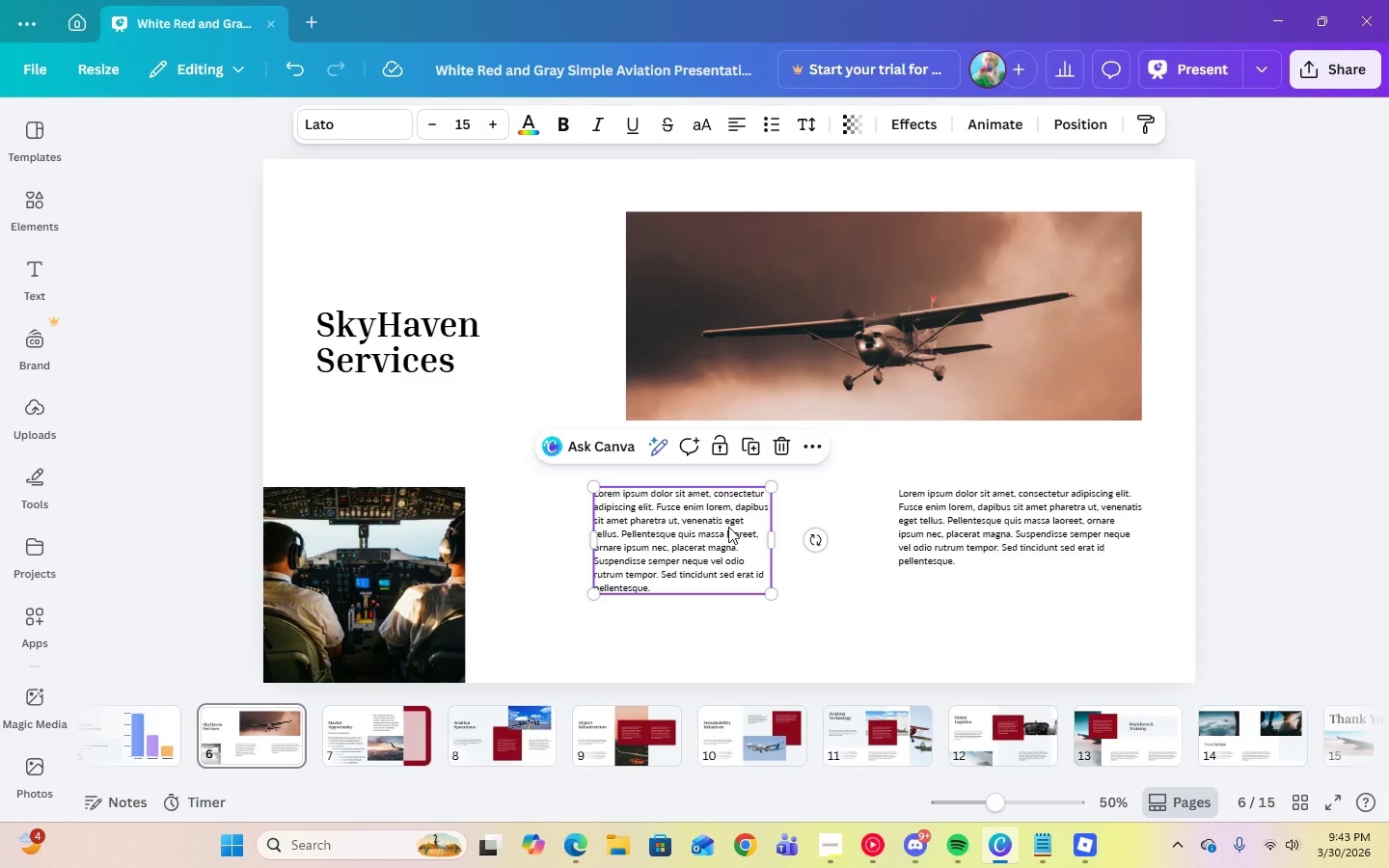 
left_click([1388, 497])
 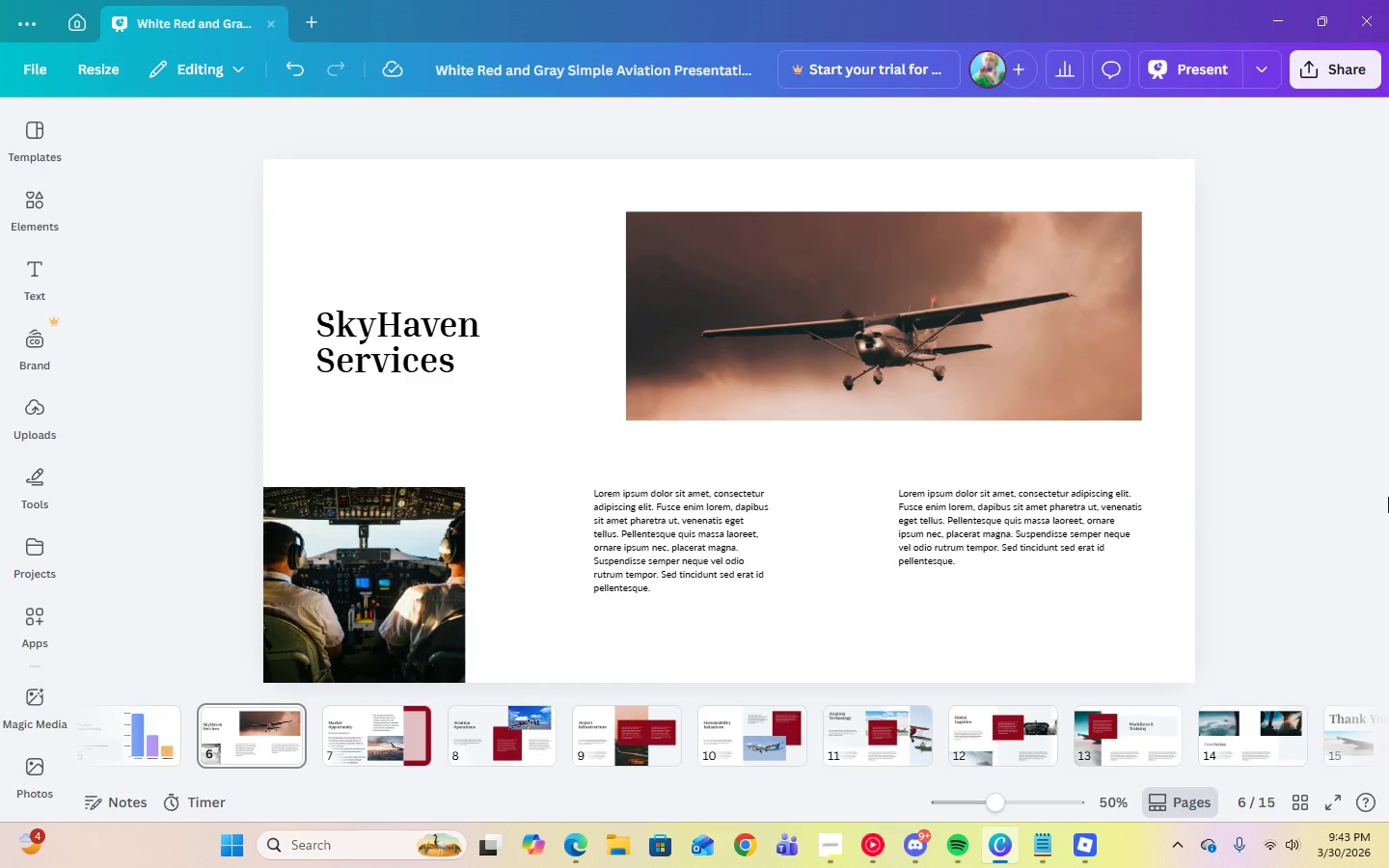 
left_click([644, 533])
 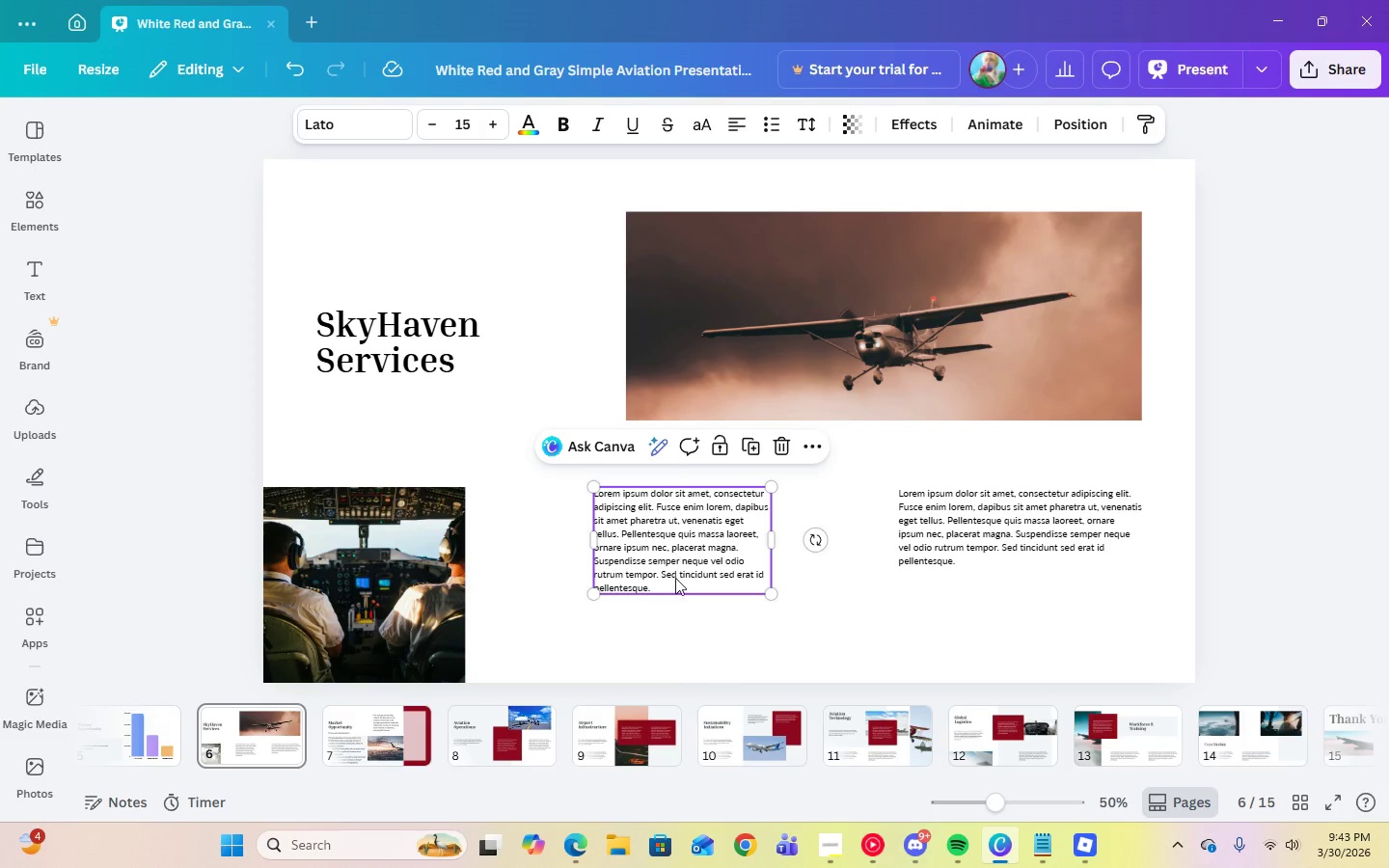 
left_click([673, 576])
 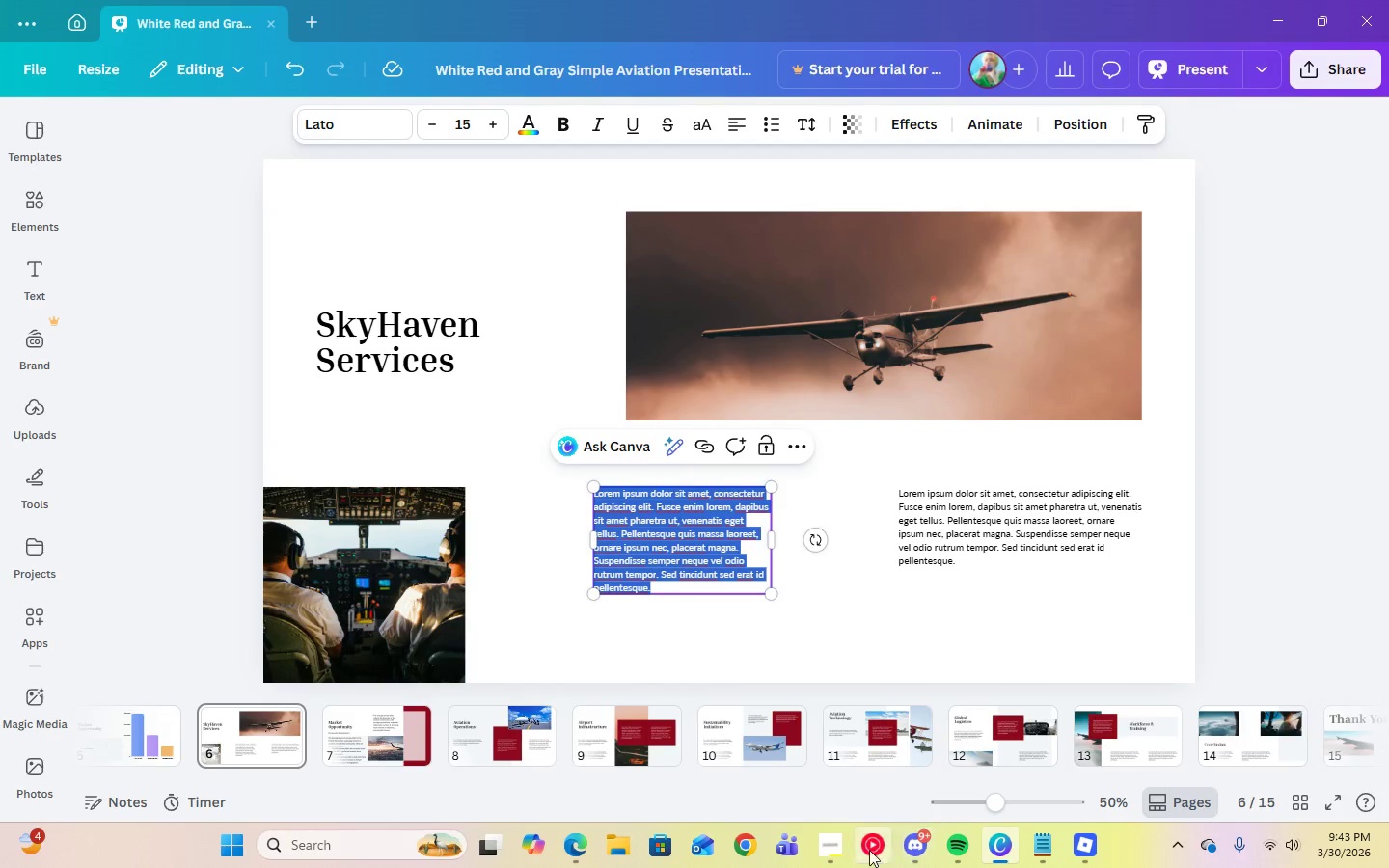 
left_click([834, 840])